 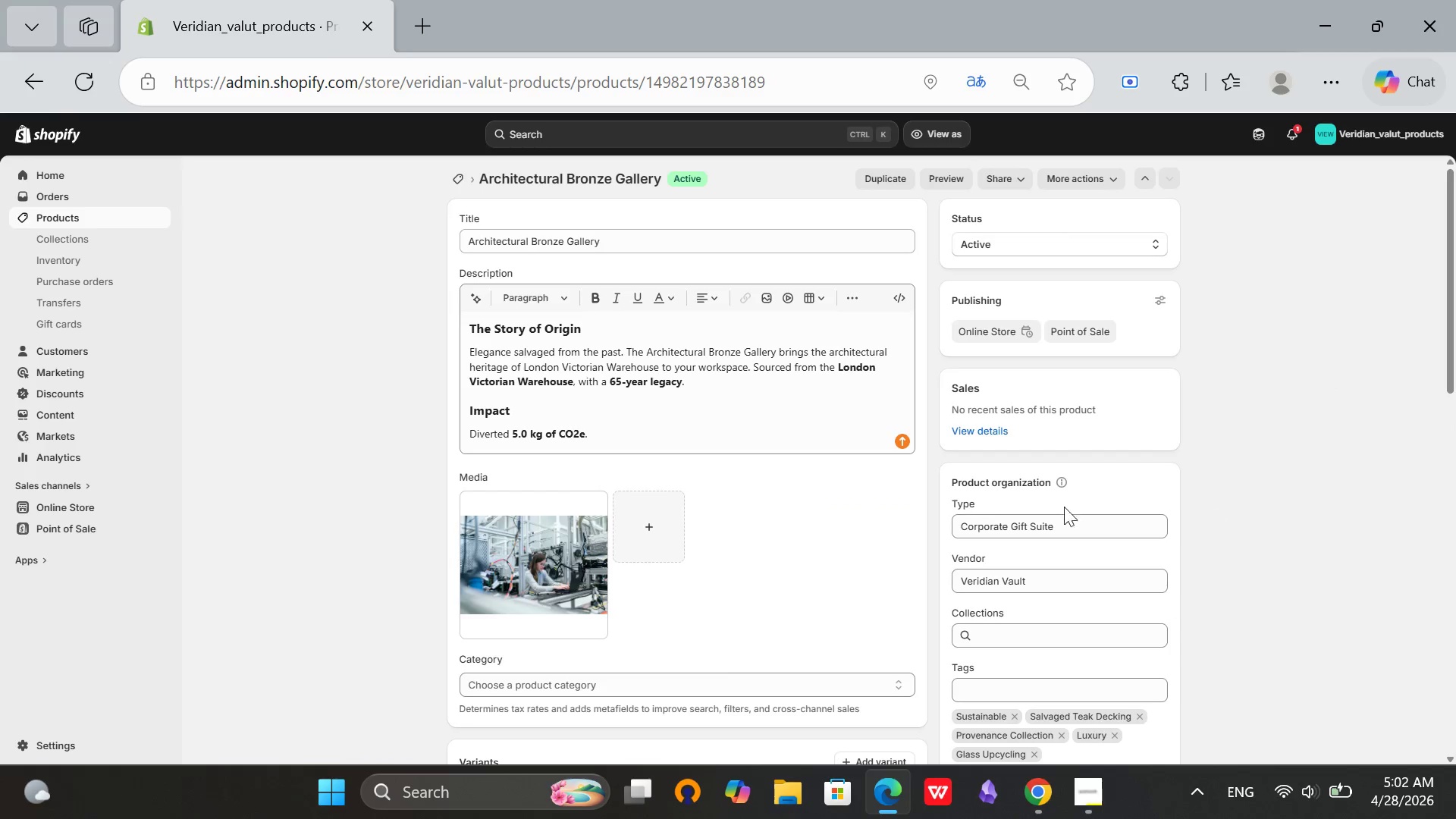 
scroll: coordinate [955, 431], scroll_direction: down, amount: 14.0
 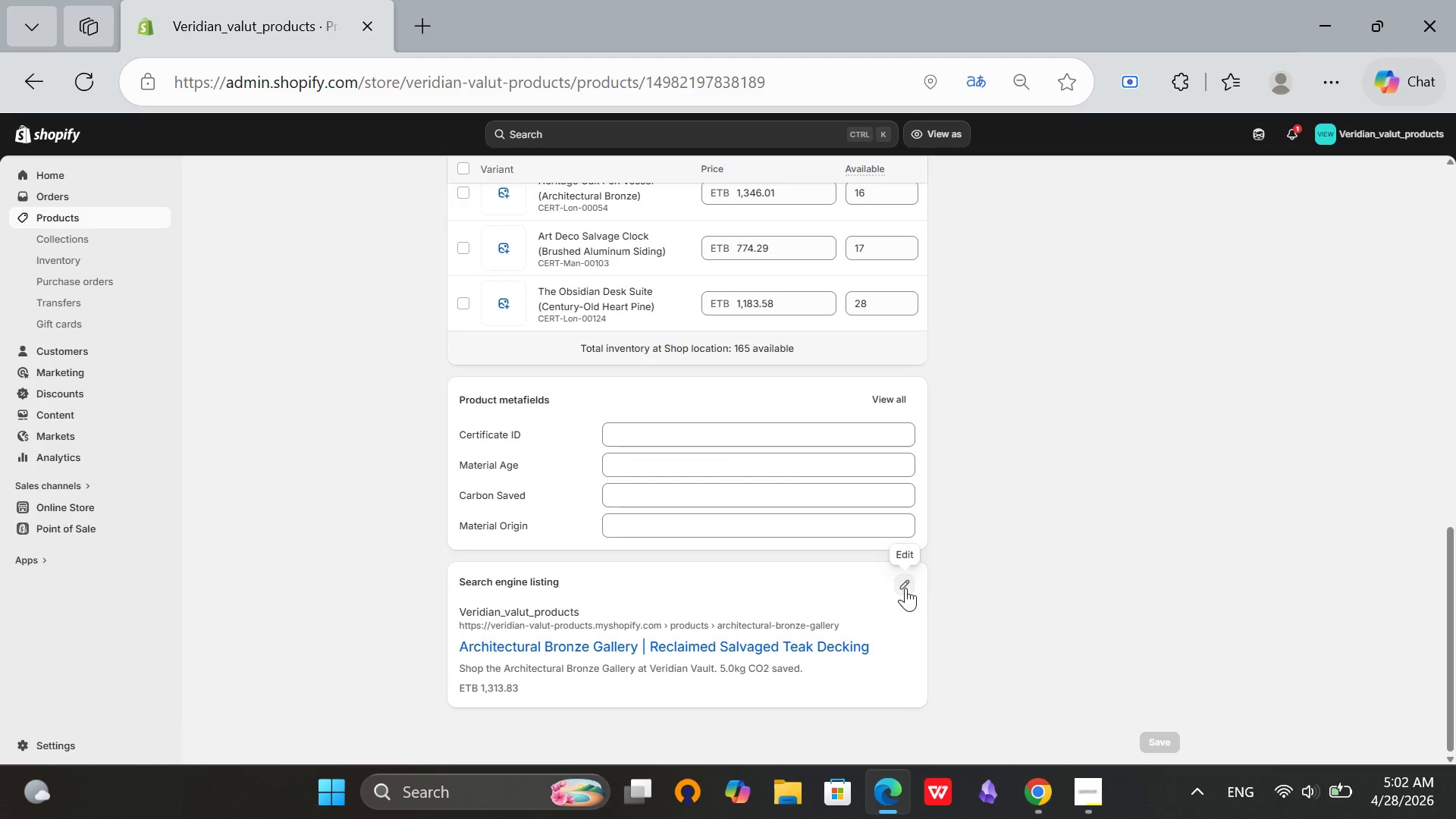 
scroll: coordinate [883, 579], scroll_direction: up, amount: 3.0
 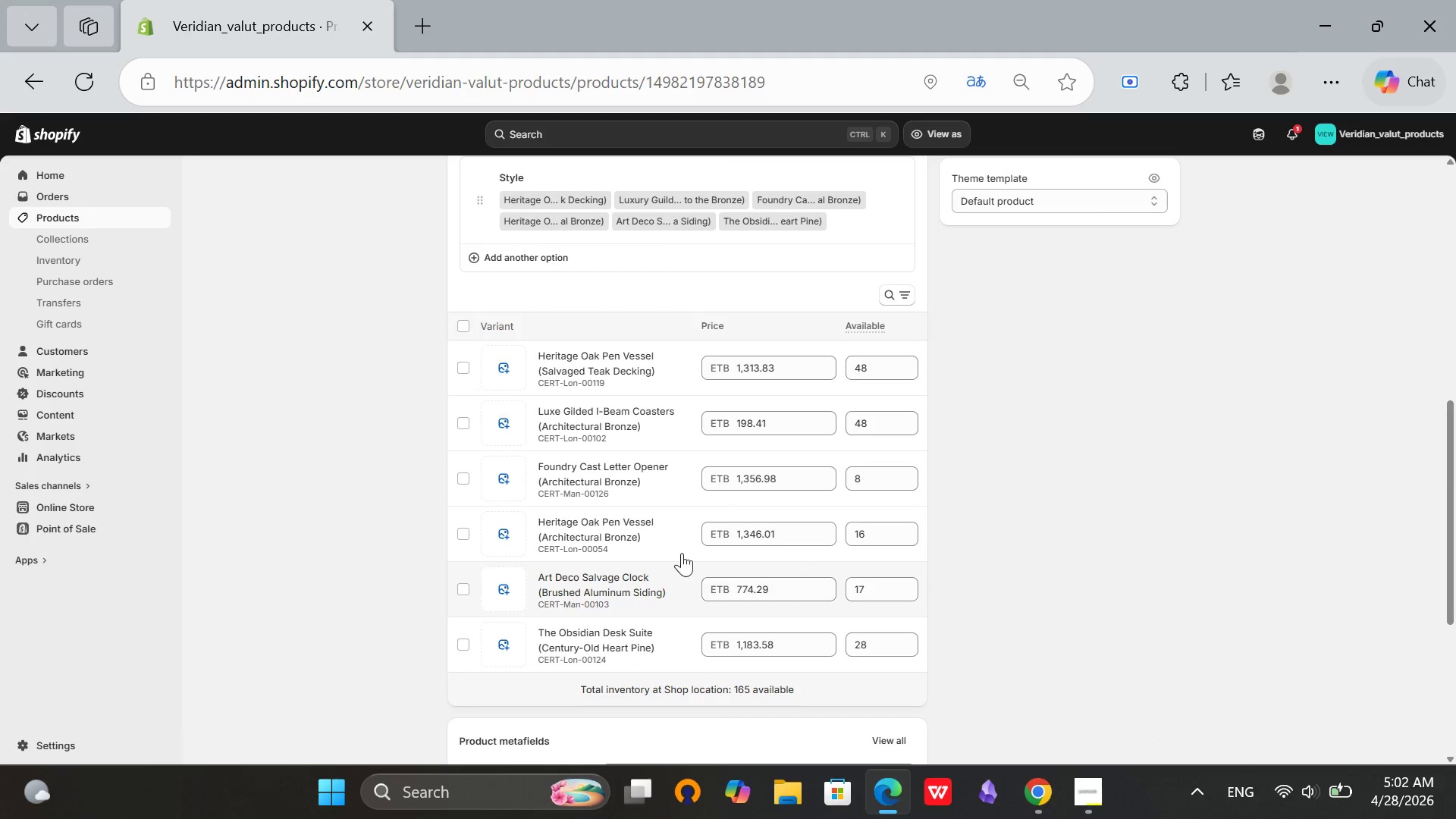 
scroll: coordinate [1100, 437], scroll_direction: down, amount: 5.0
 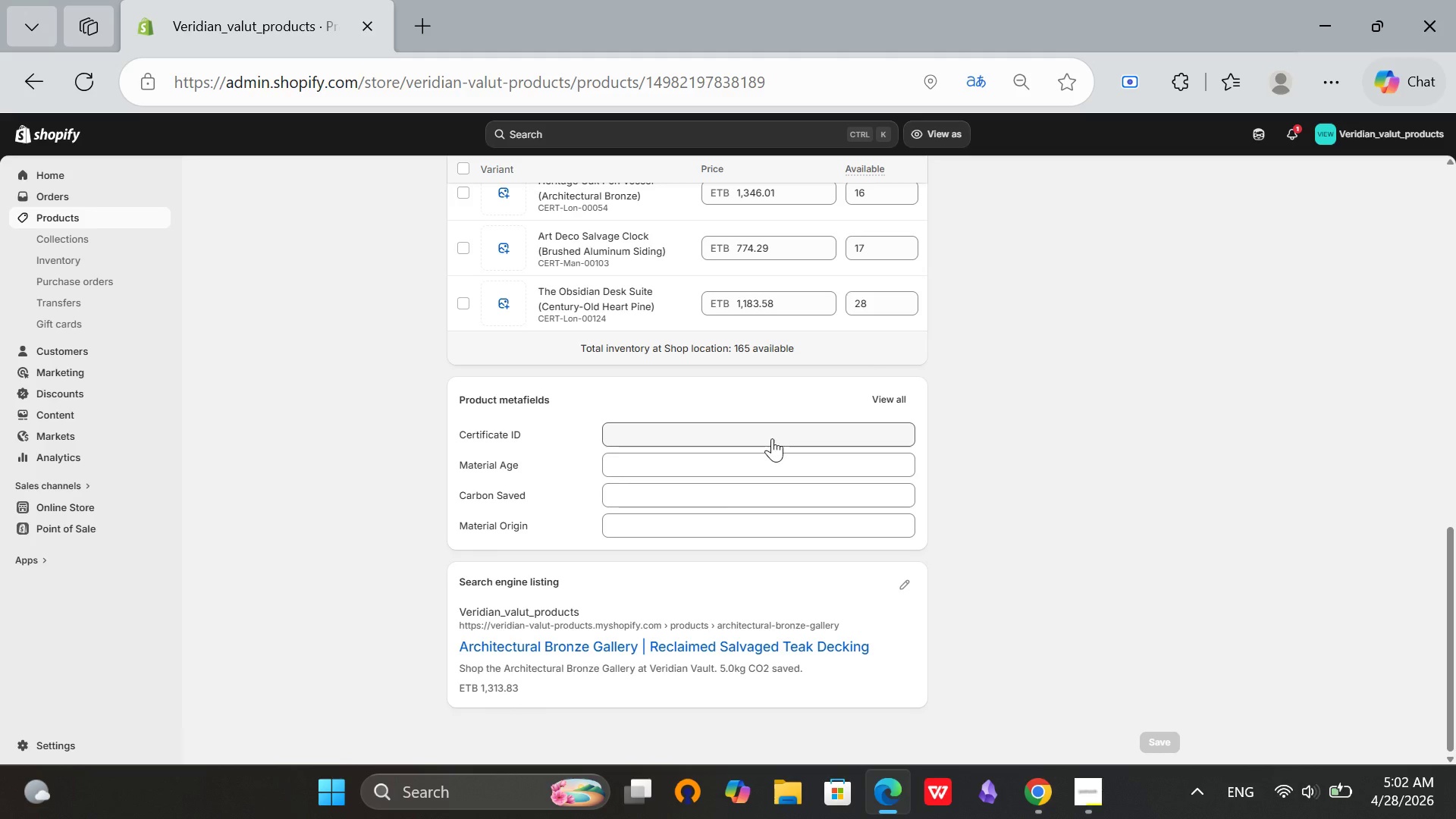 
left_click([772, 438])
 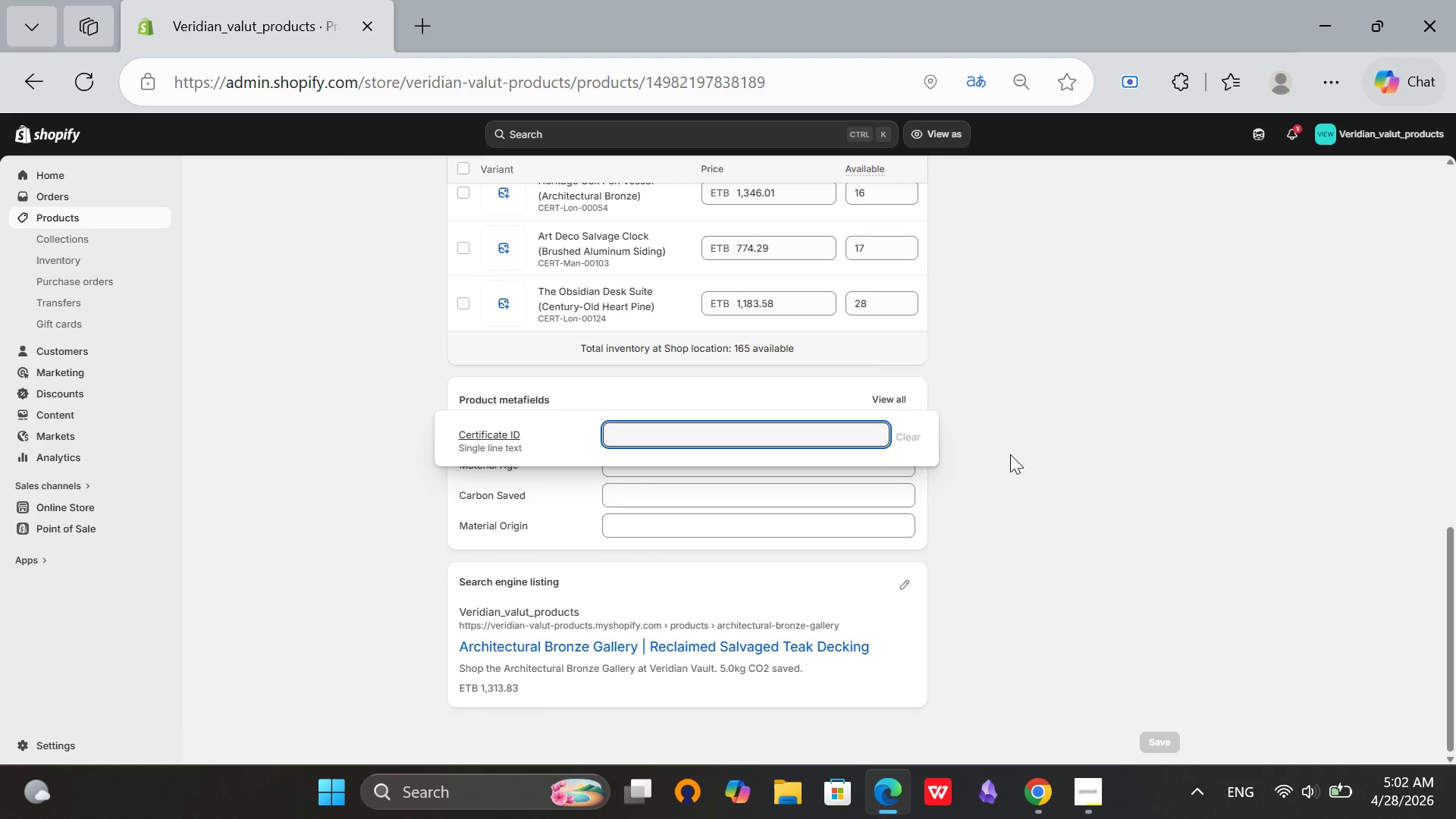 
left_click([1060, 438])
 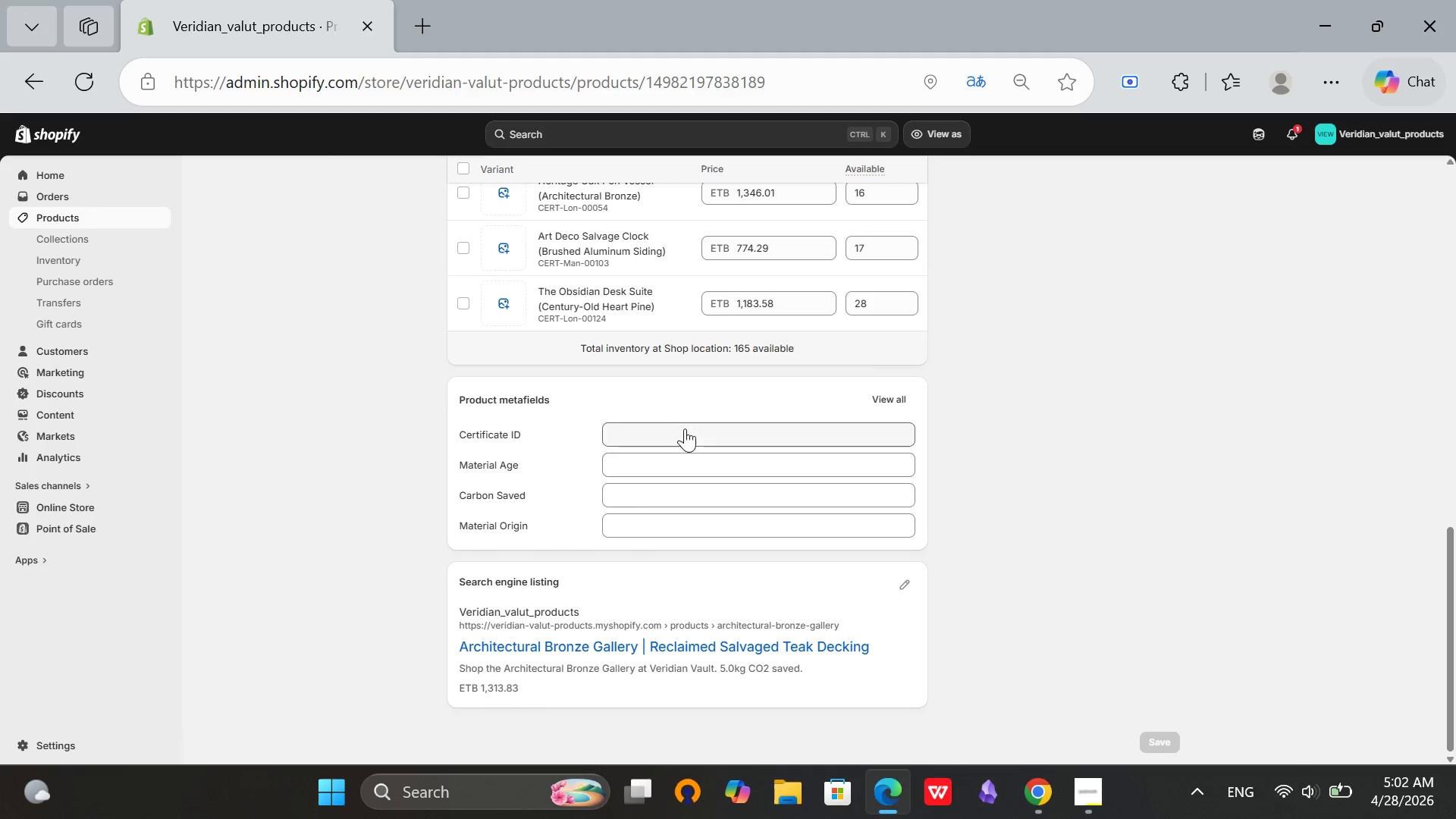 
left_click([685, 428])
 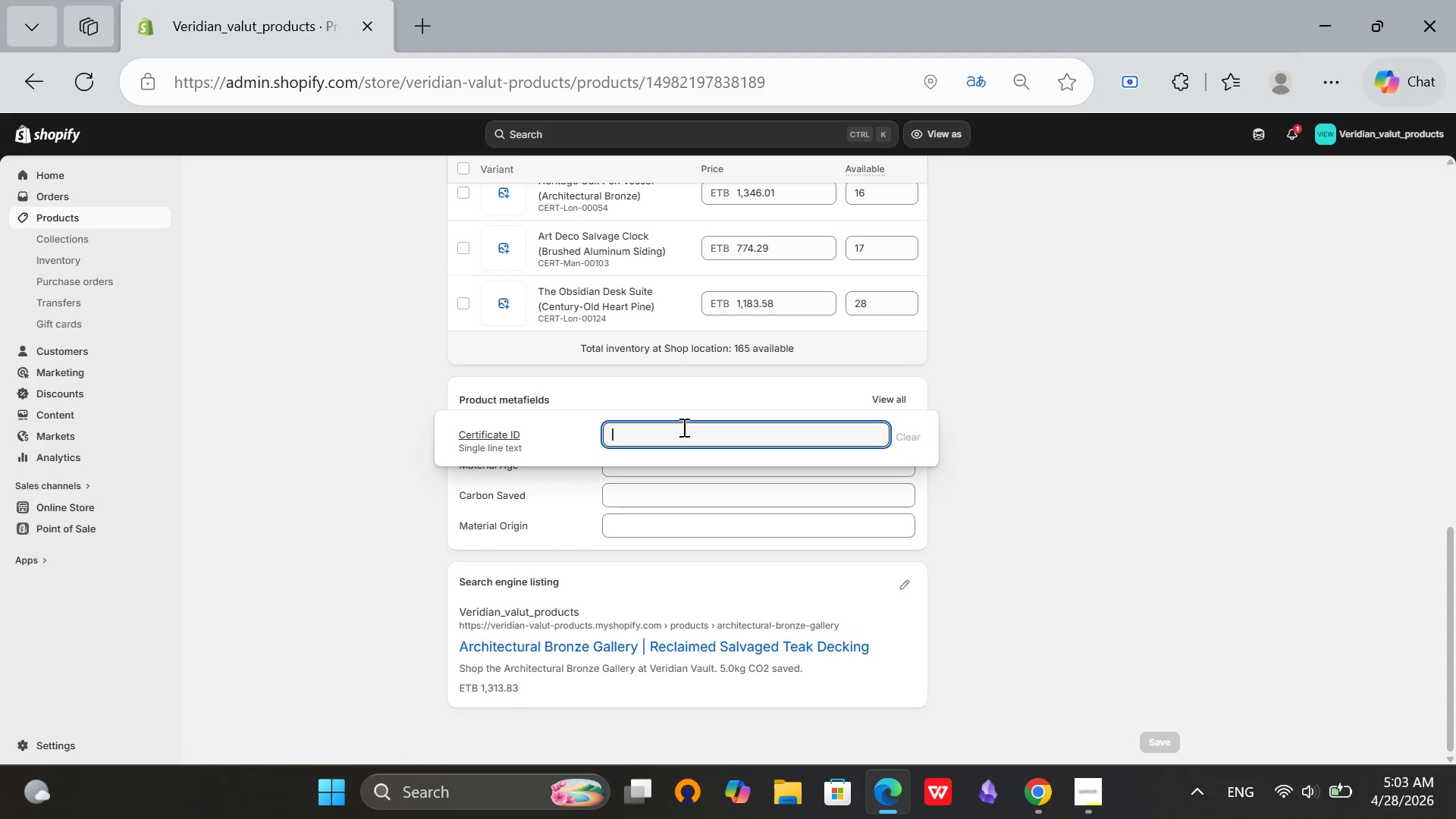 
wait(32.09)
 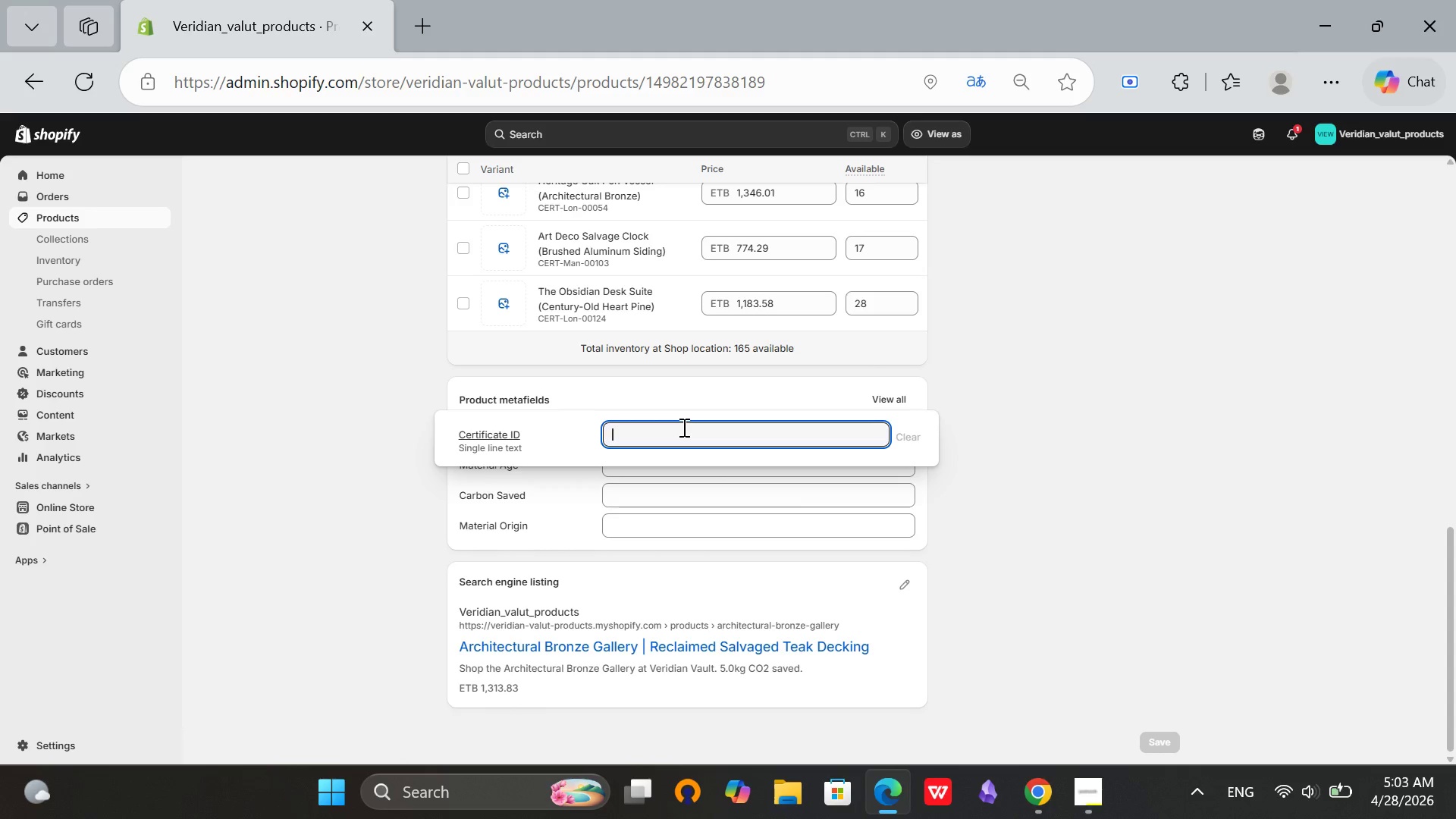 
left_click([904, 579])
 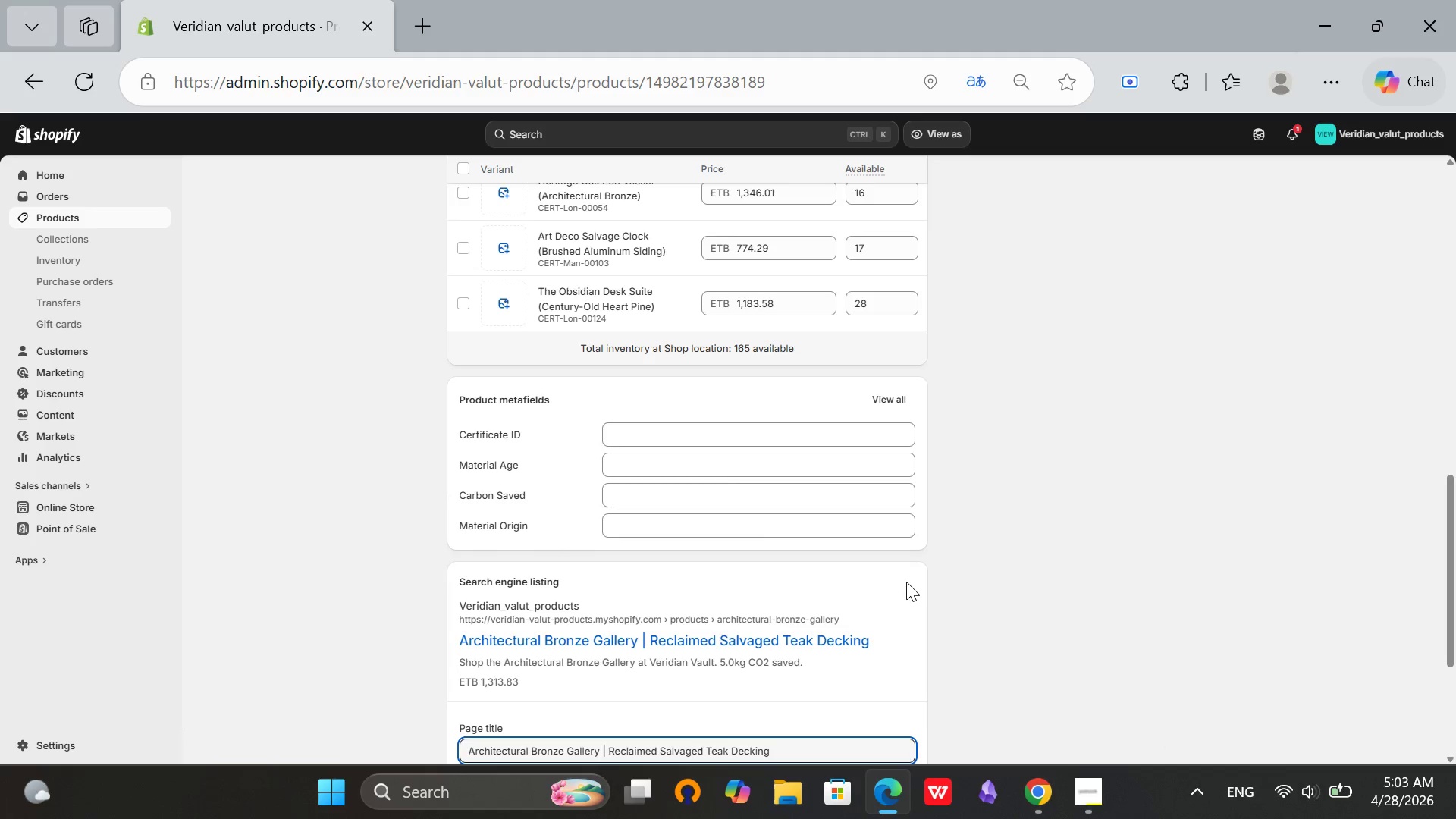 
scroll: coordinate [906, 582], scroll_direction: down, amount: 2.0
 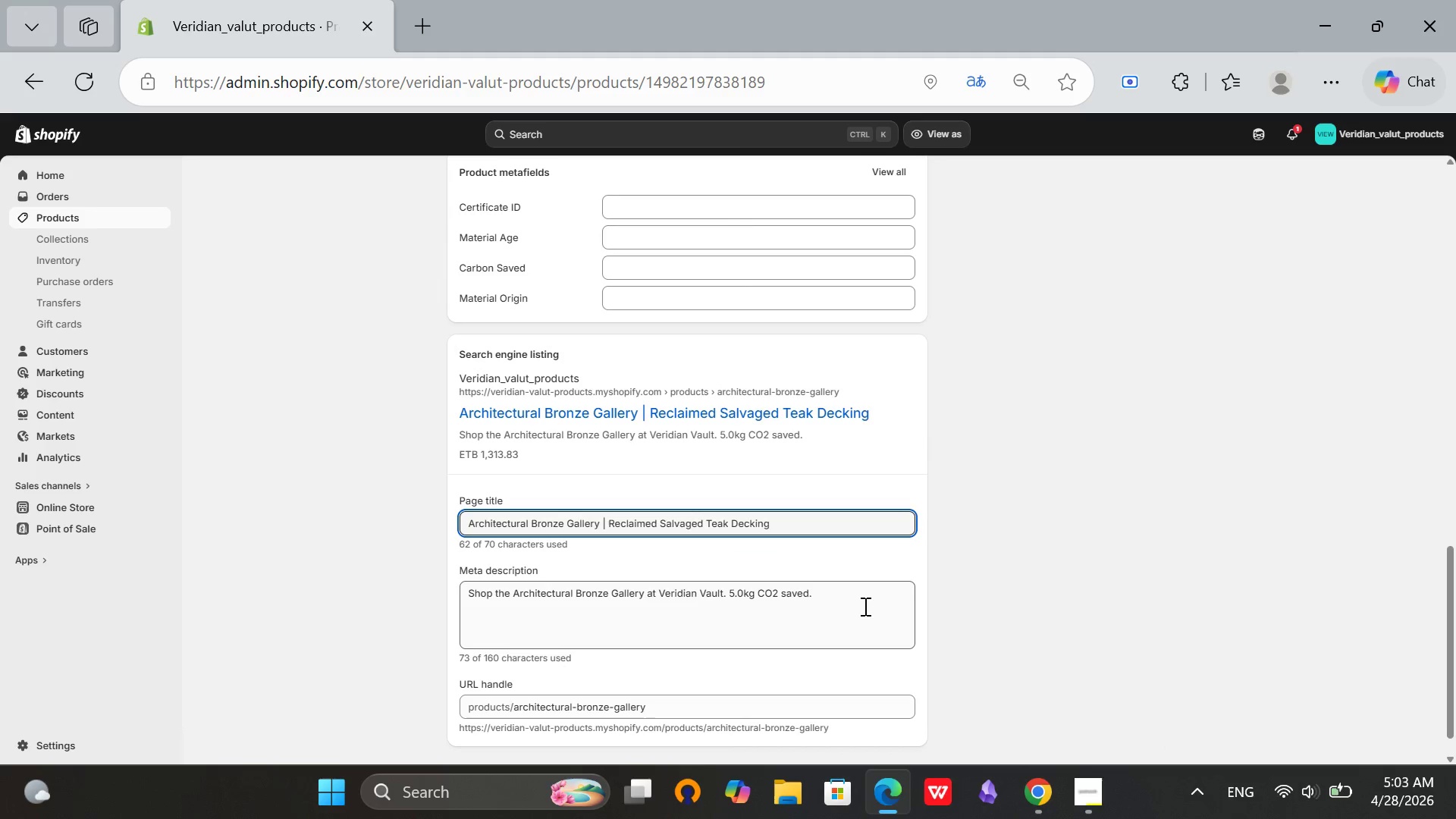 
left_click([872, 590])
 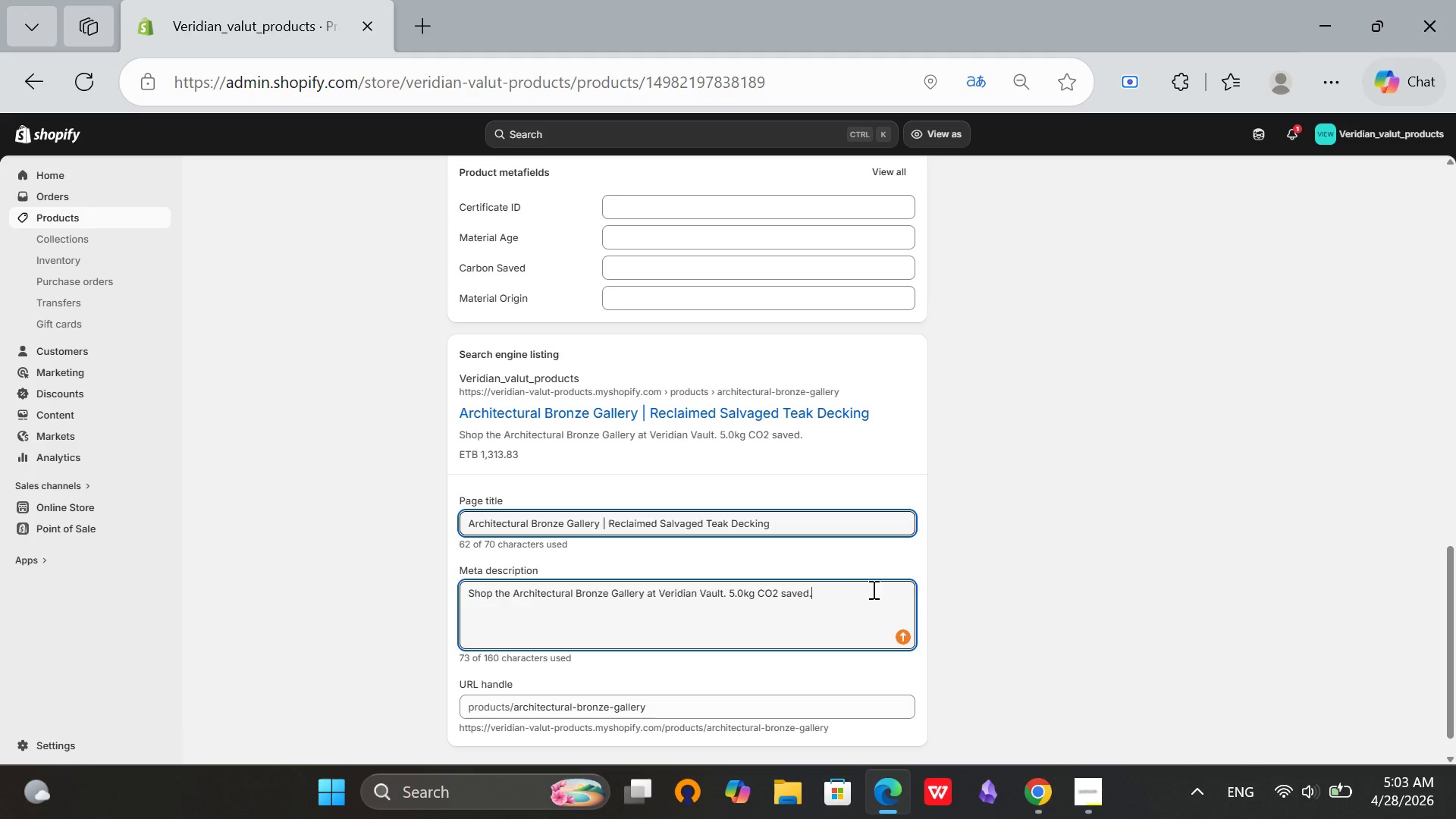 
wait(11.72)
 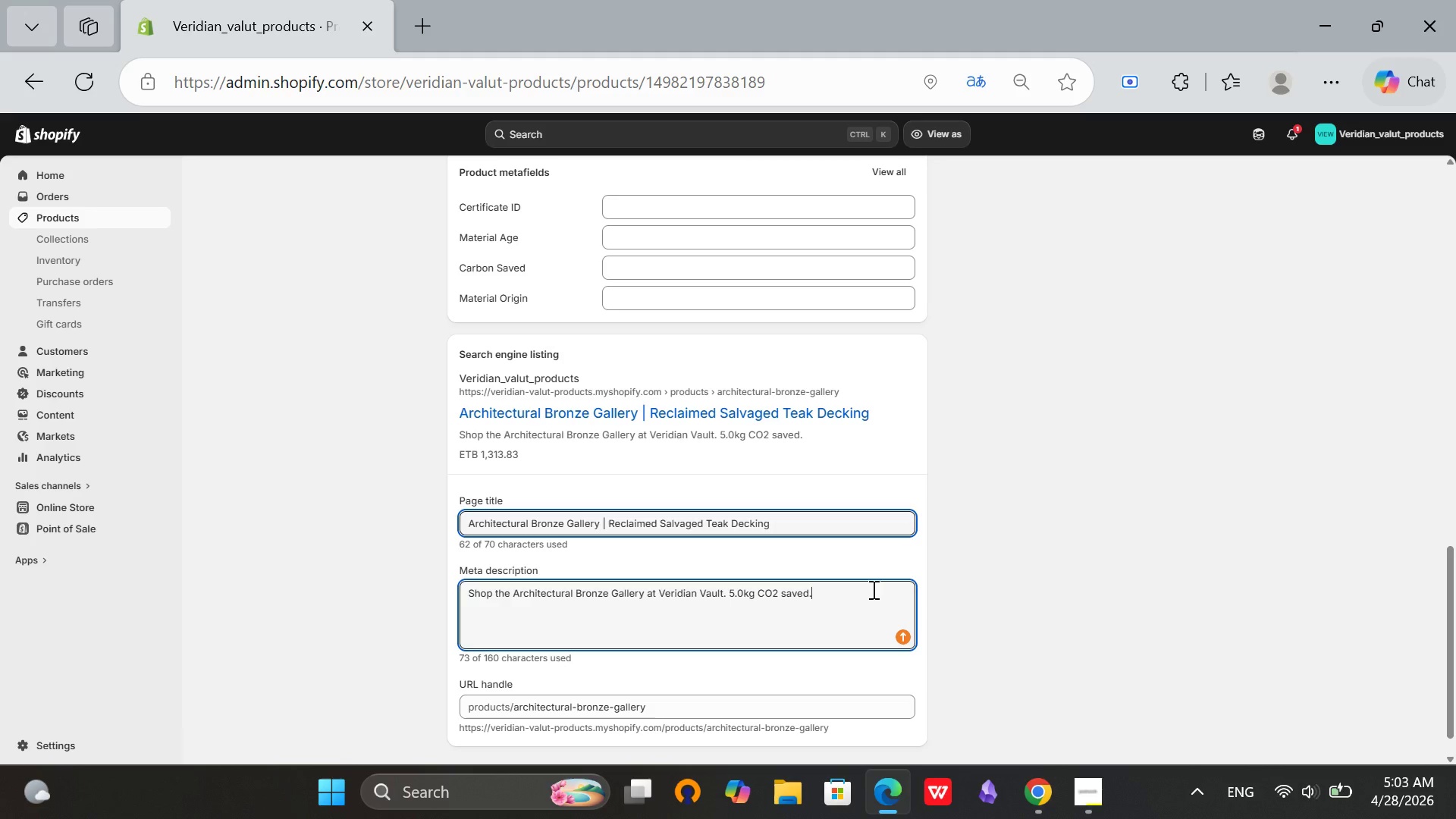 
scroll: coordinate [872, 589], scroll_direction: up, amount: 15.0
 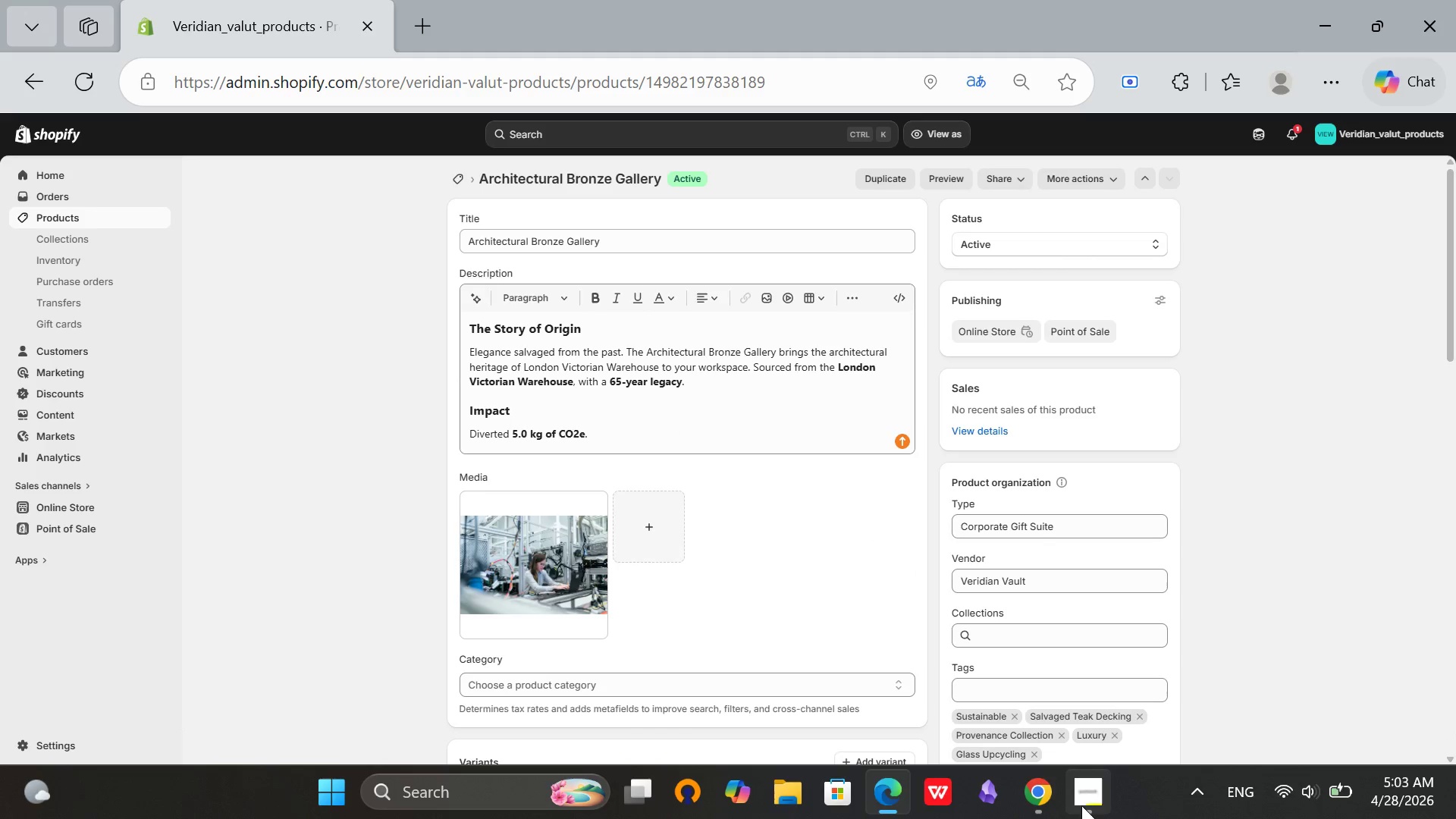 
left_click([1081, 800])